 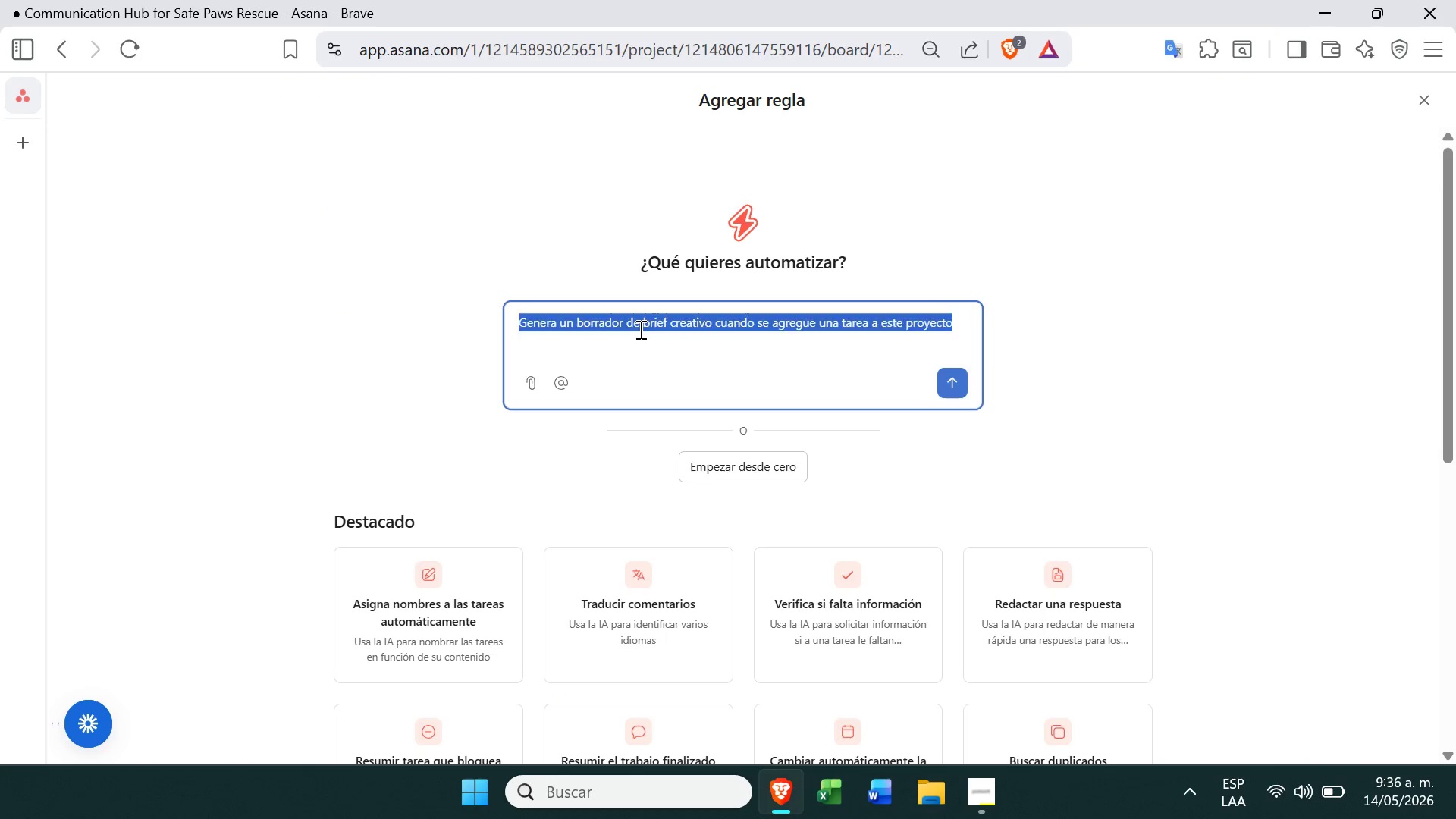 
triple_click([639, 329])
 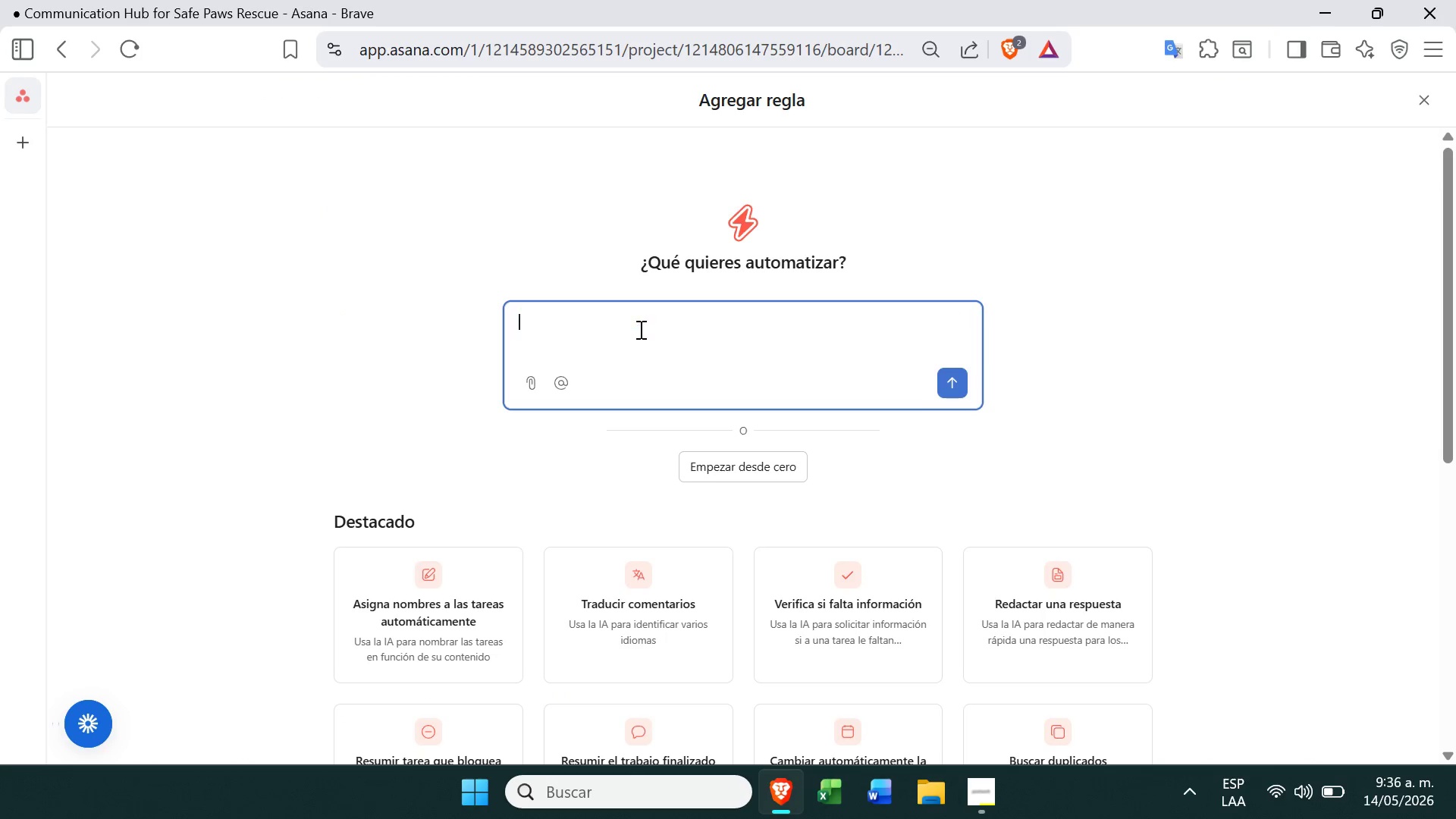 
key(Backspace)
 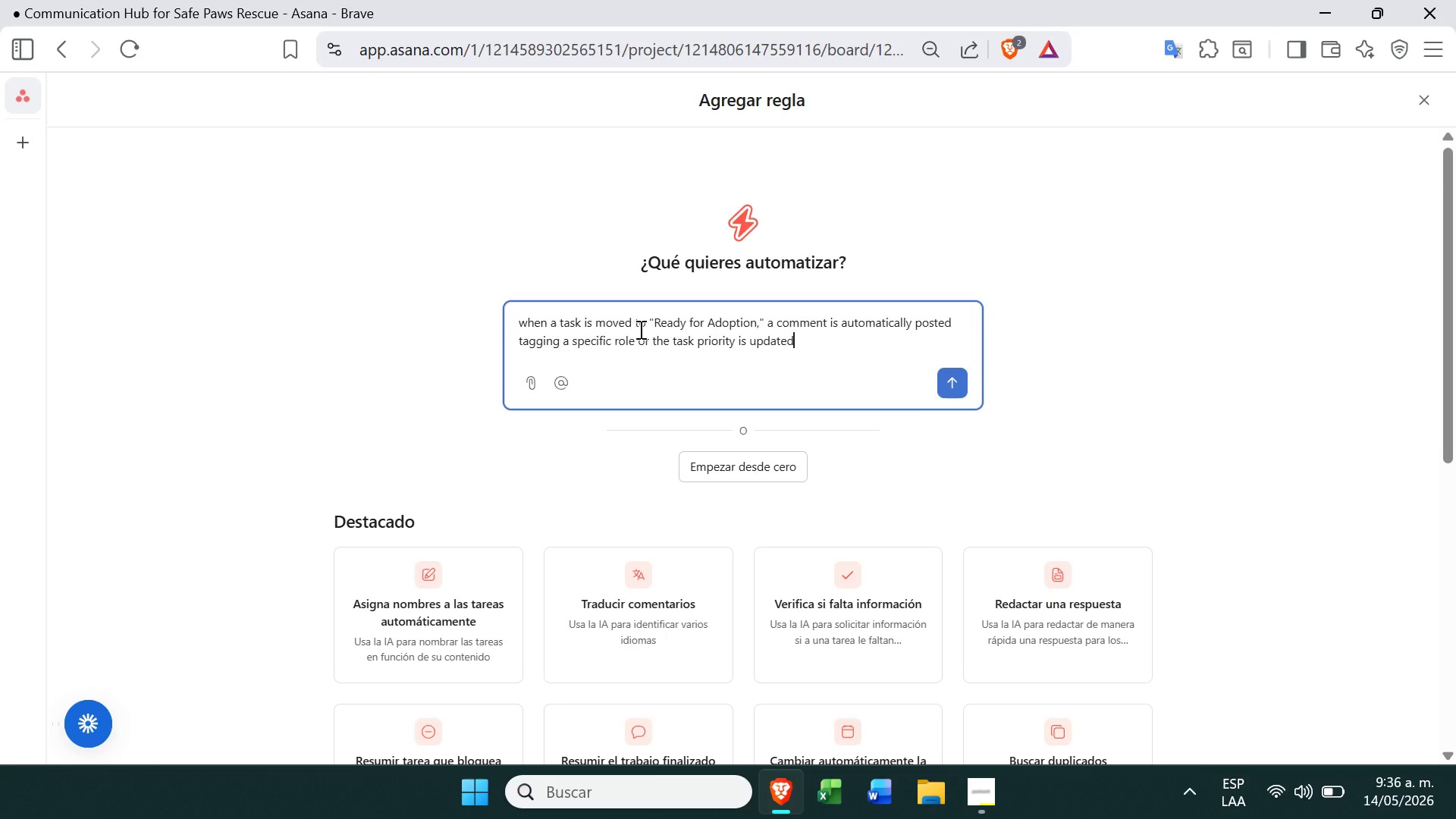 
key(Control+ControlLeft)
 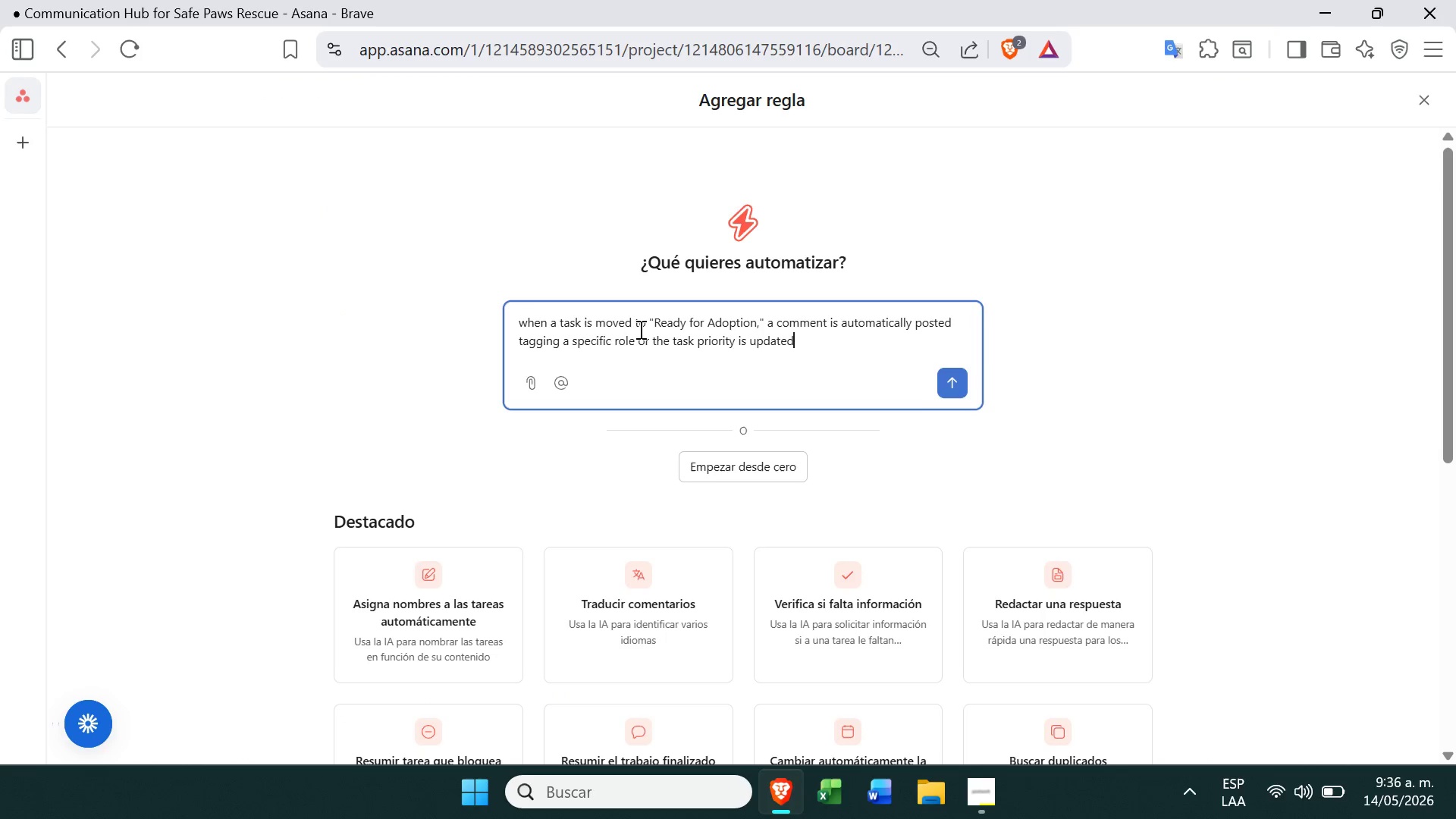 
key(Control+V)
 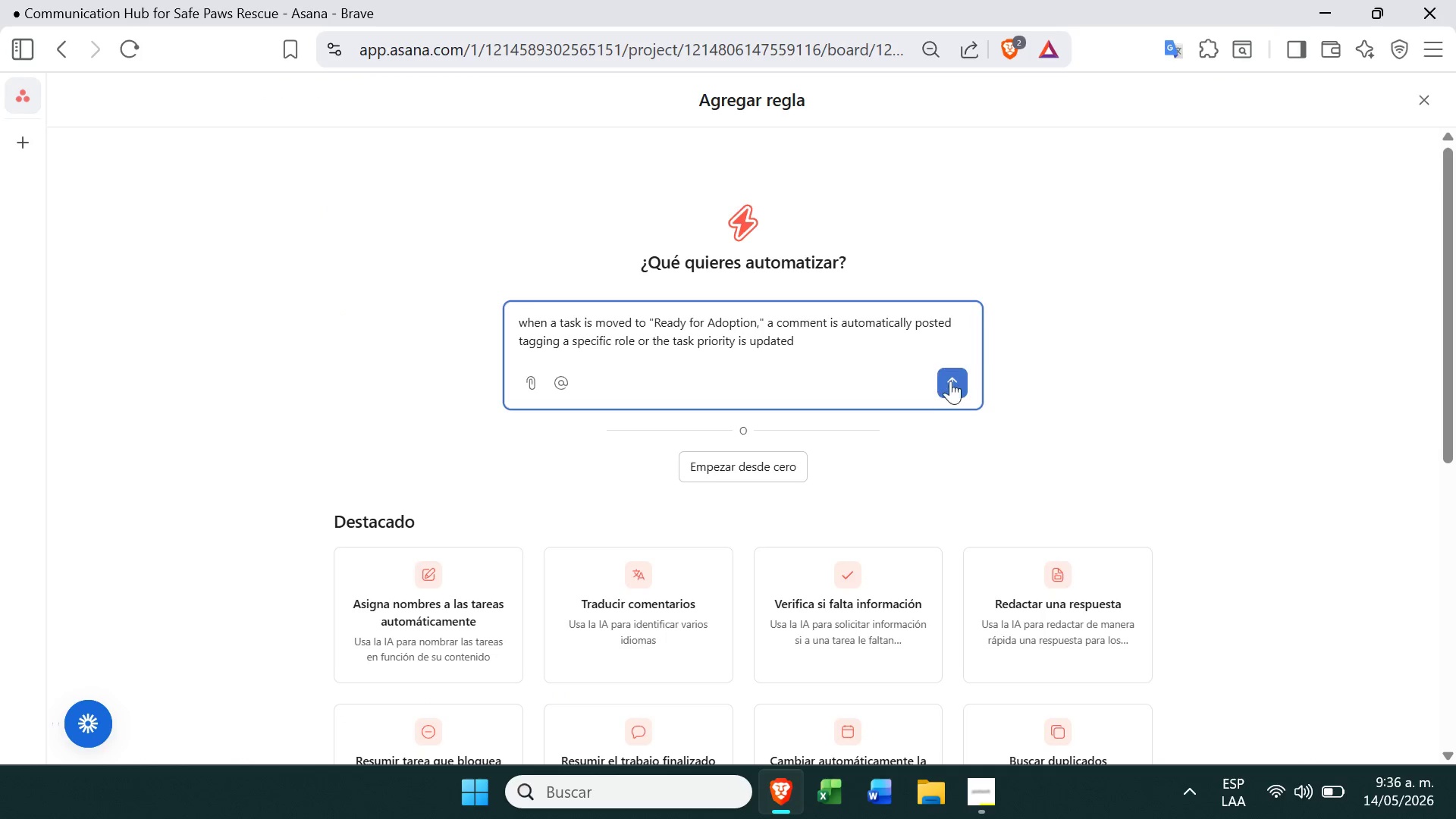 
left_click([952, 381])
 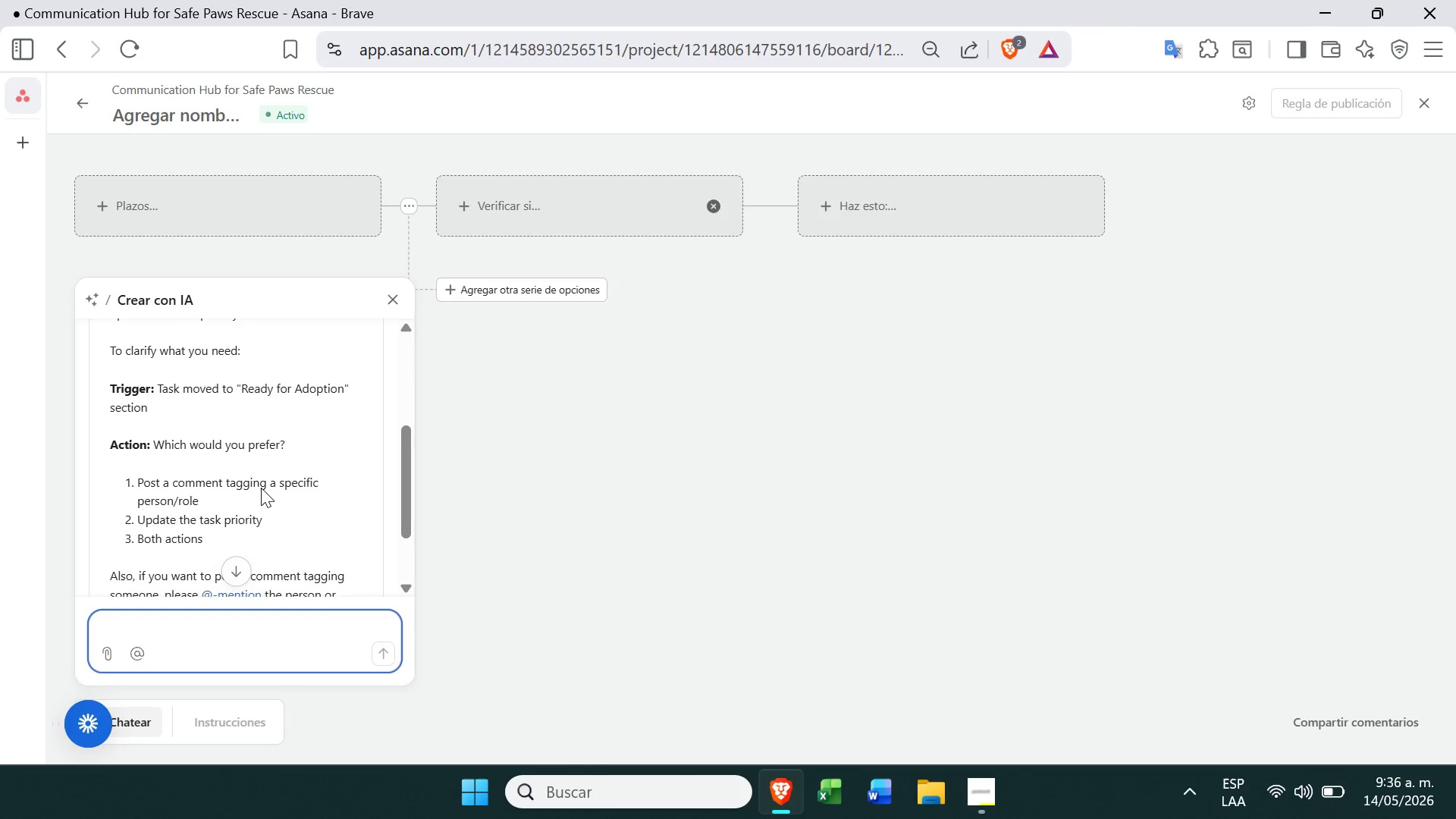 
wait(21.58)
 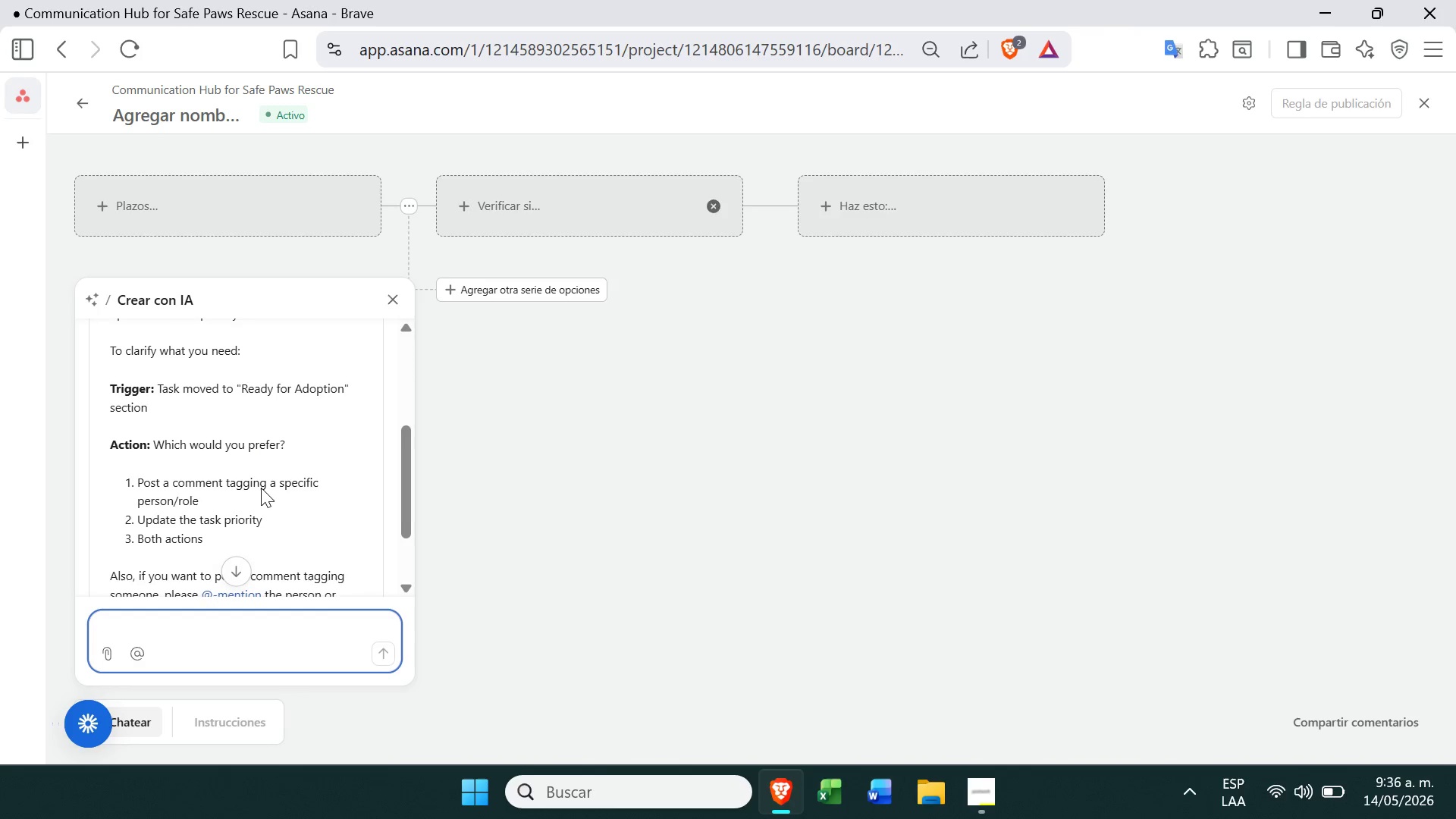 
left_click([982, 770])